 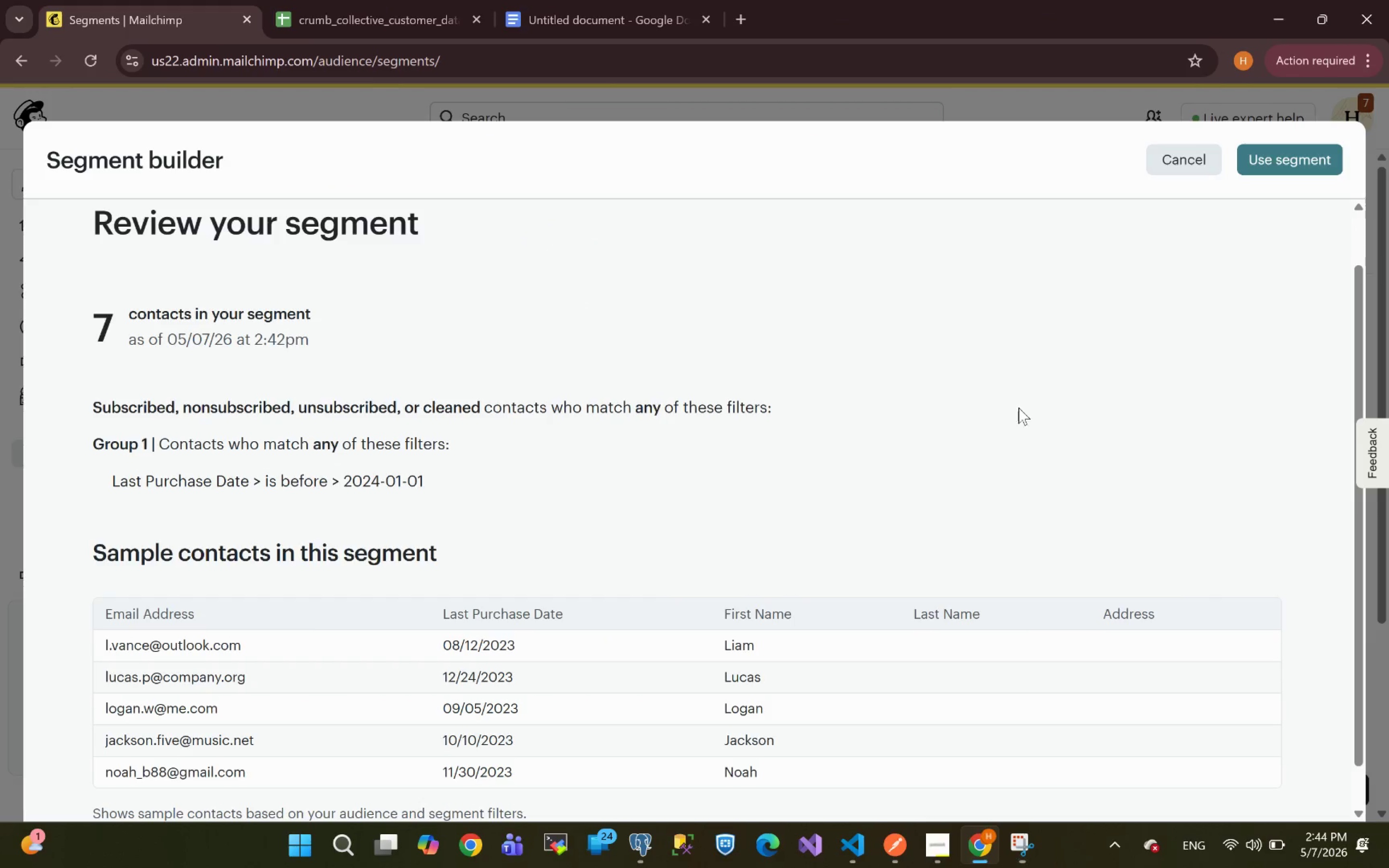 
left_click([1271, 151])
 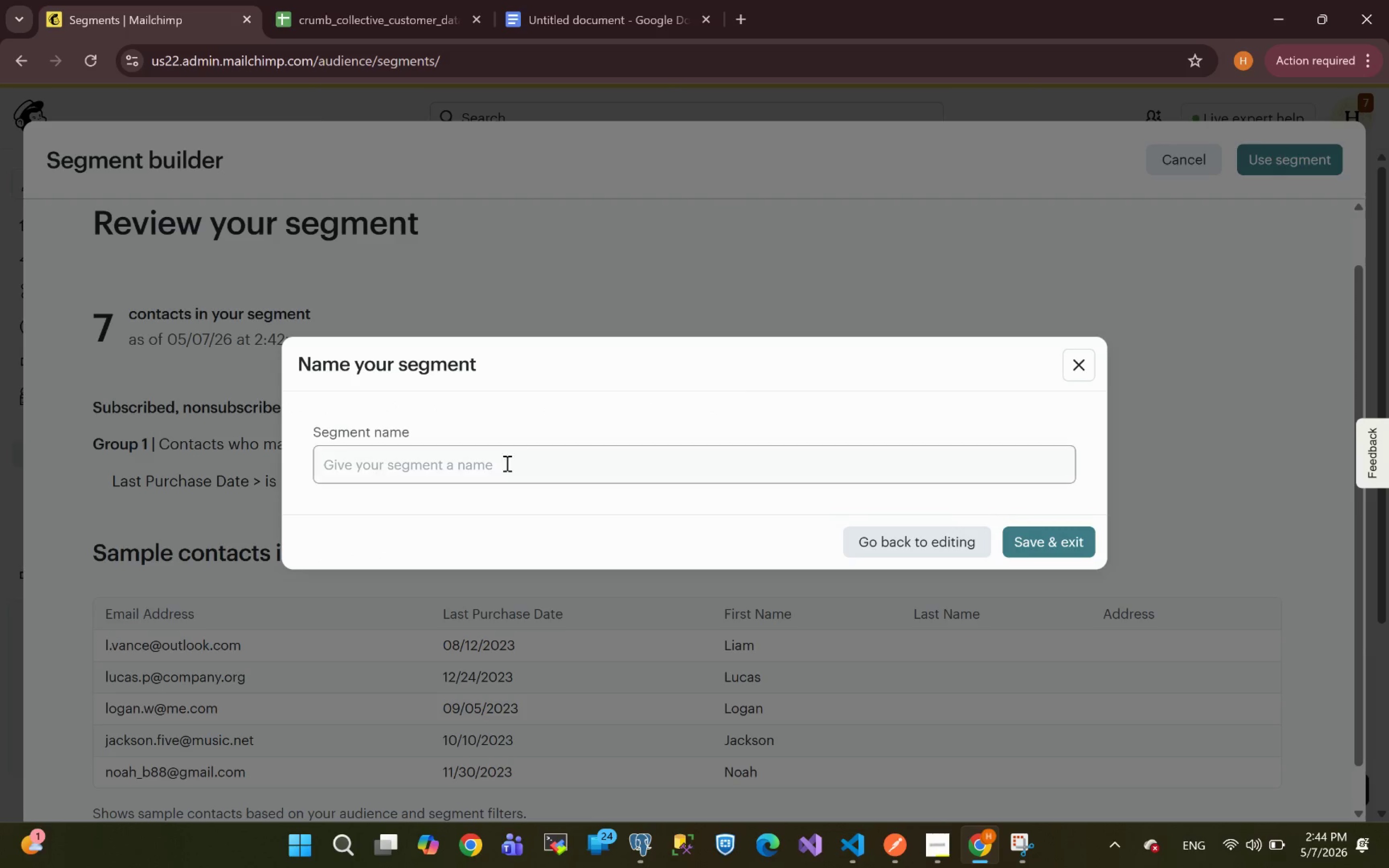 
left_click([482, 458])
 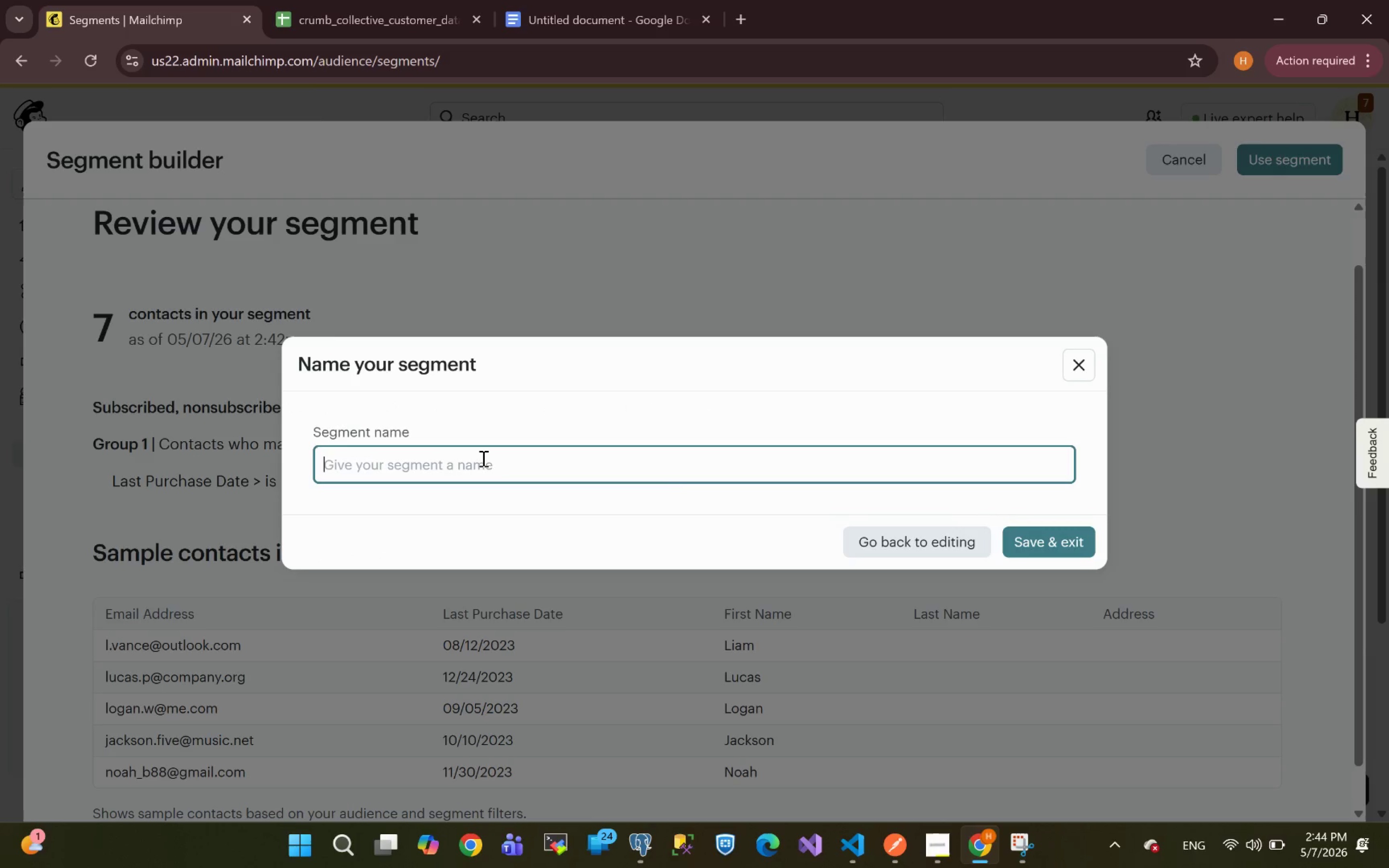 
key(Control+V)
 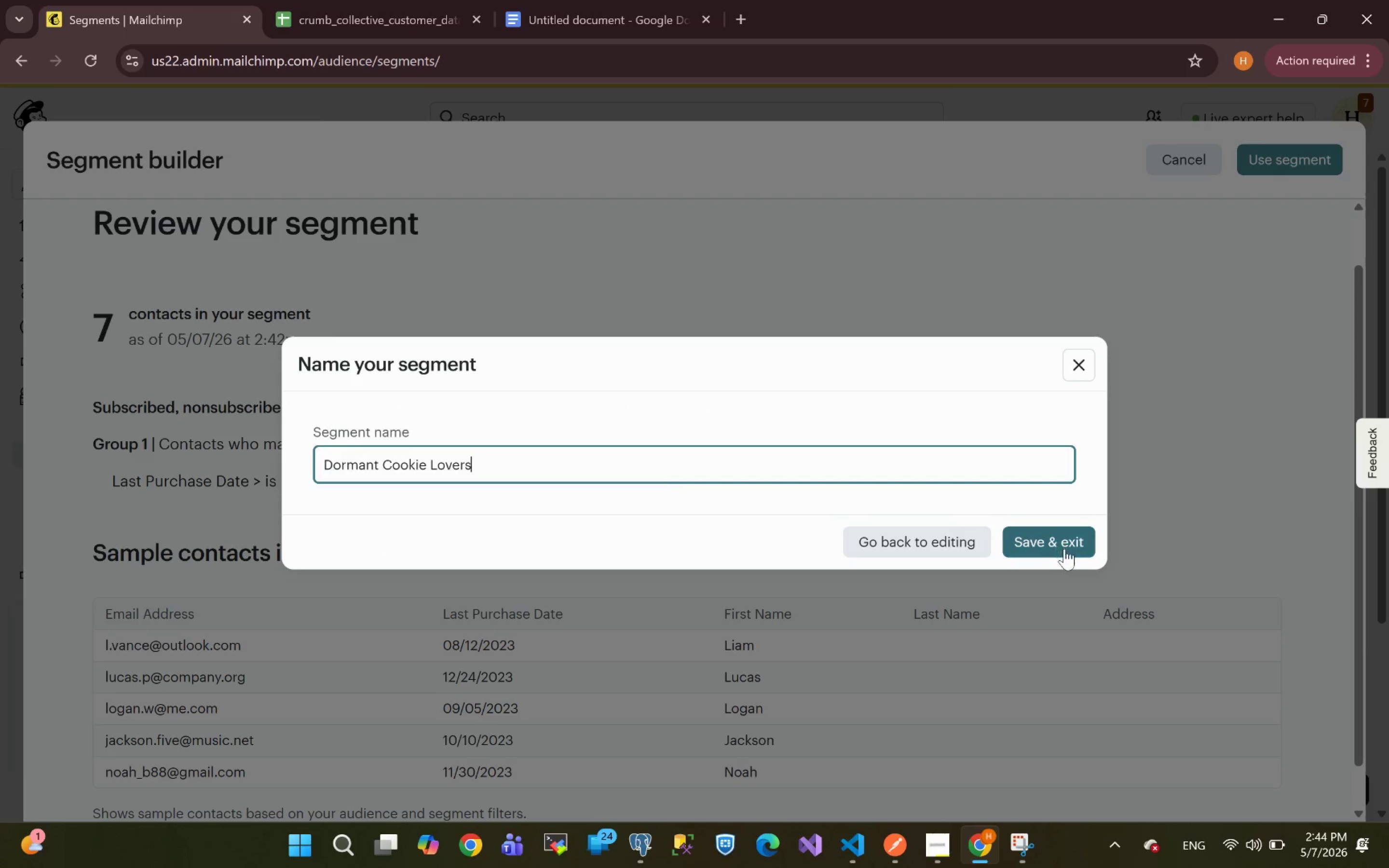 
left_click([1062, 548])
 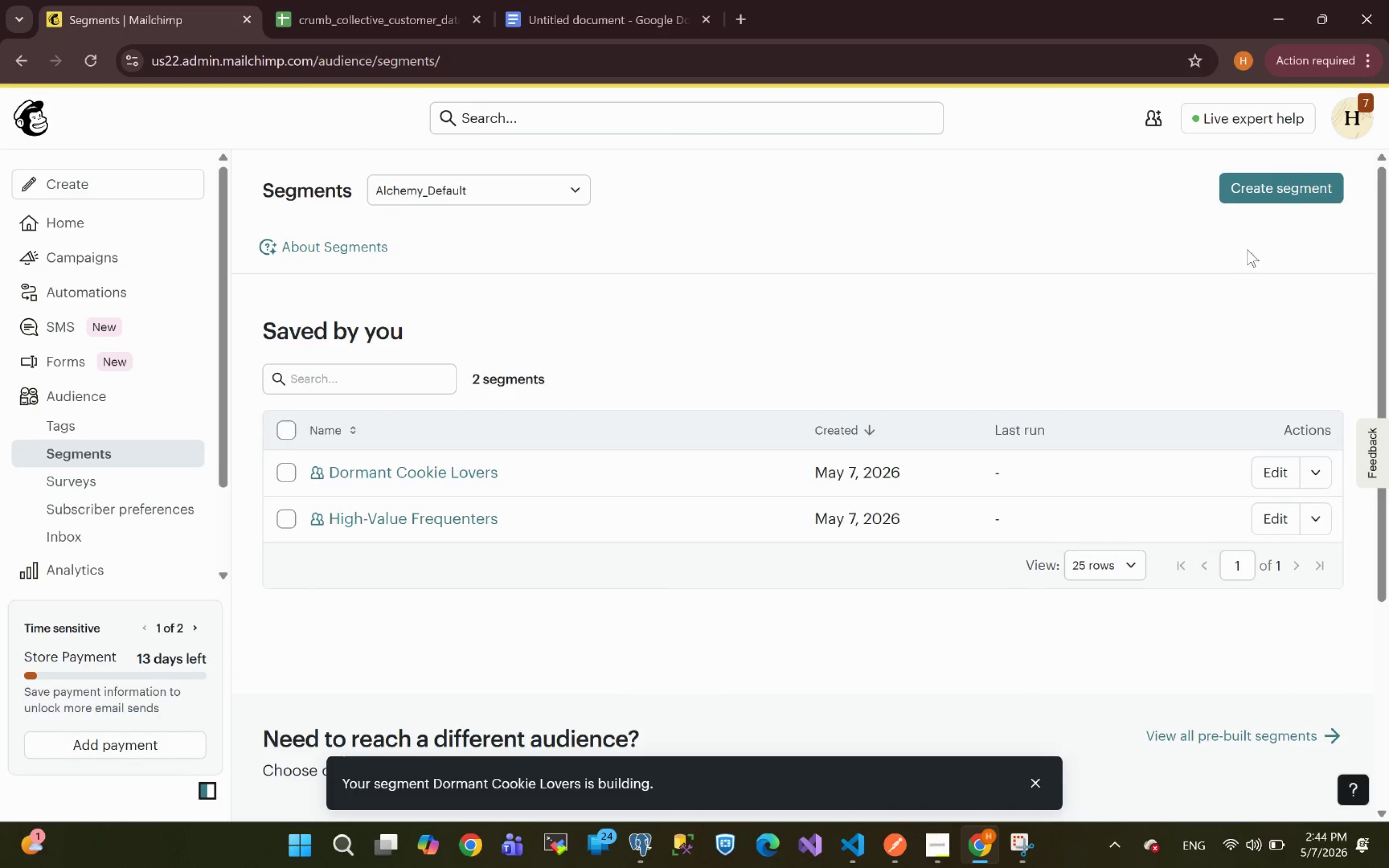 
left_click([1259, 198])
 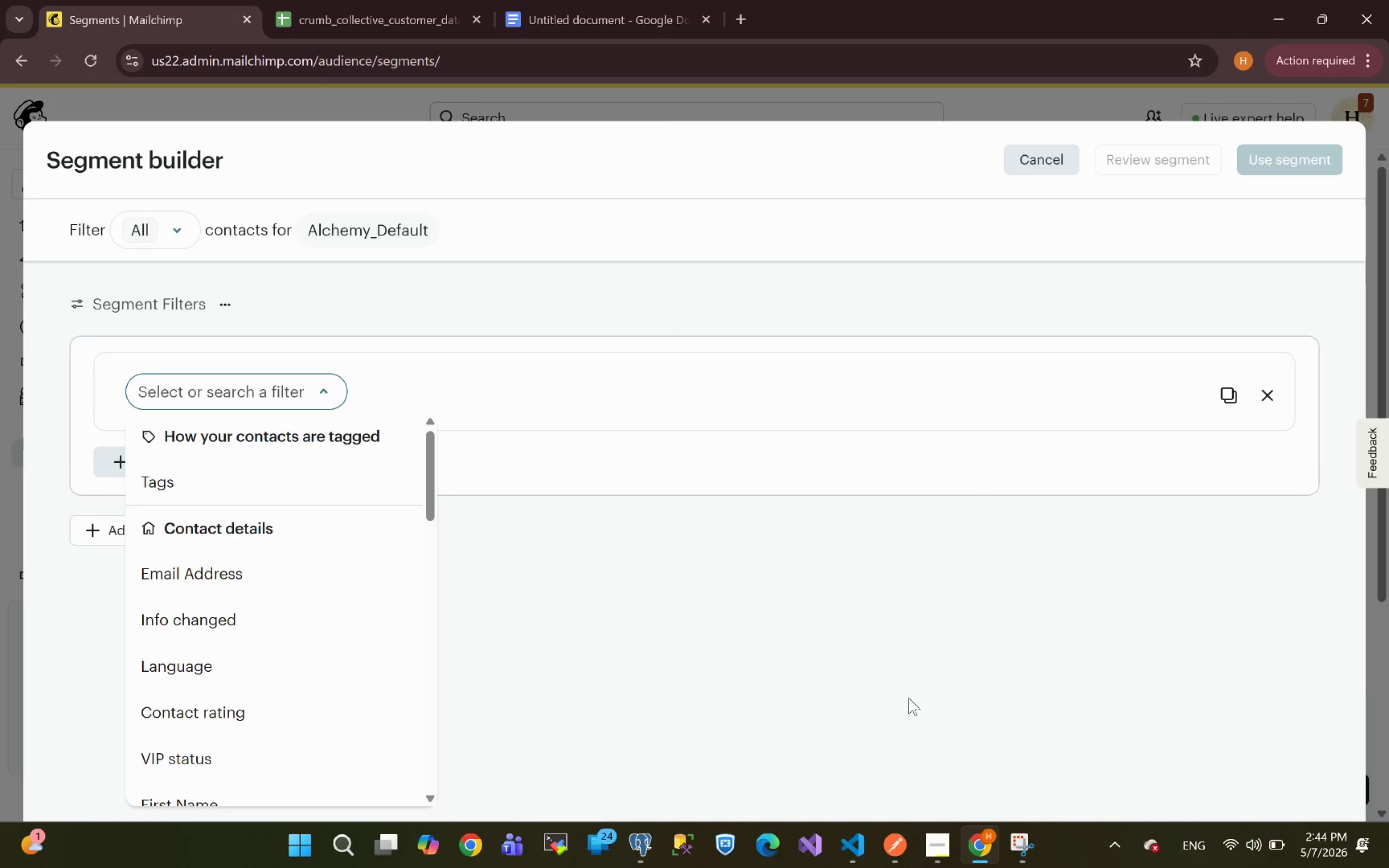 
left_click([929, 849])